 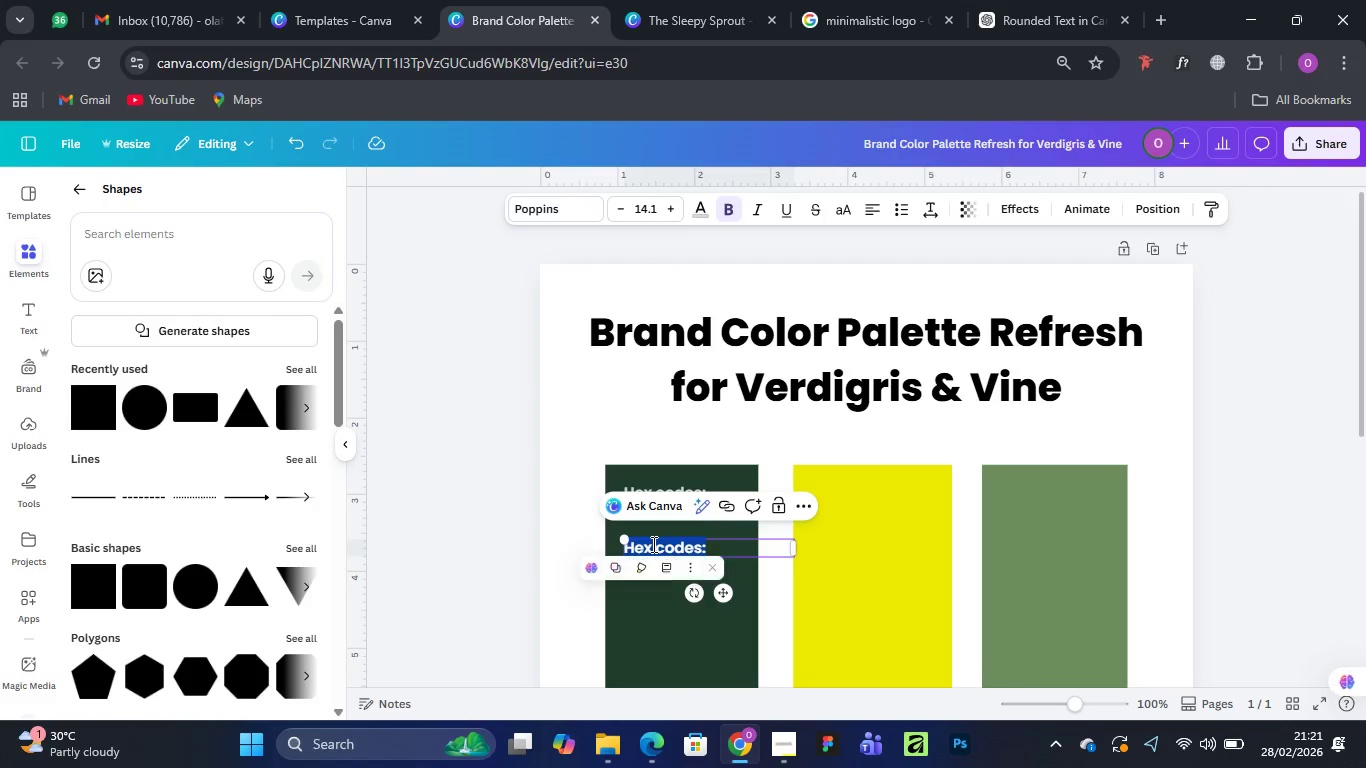 
key(Control+V)
 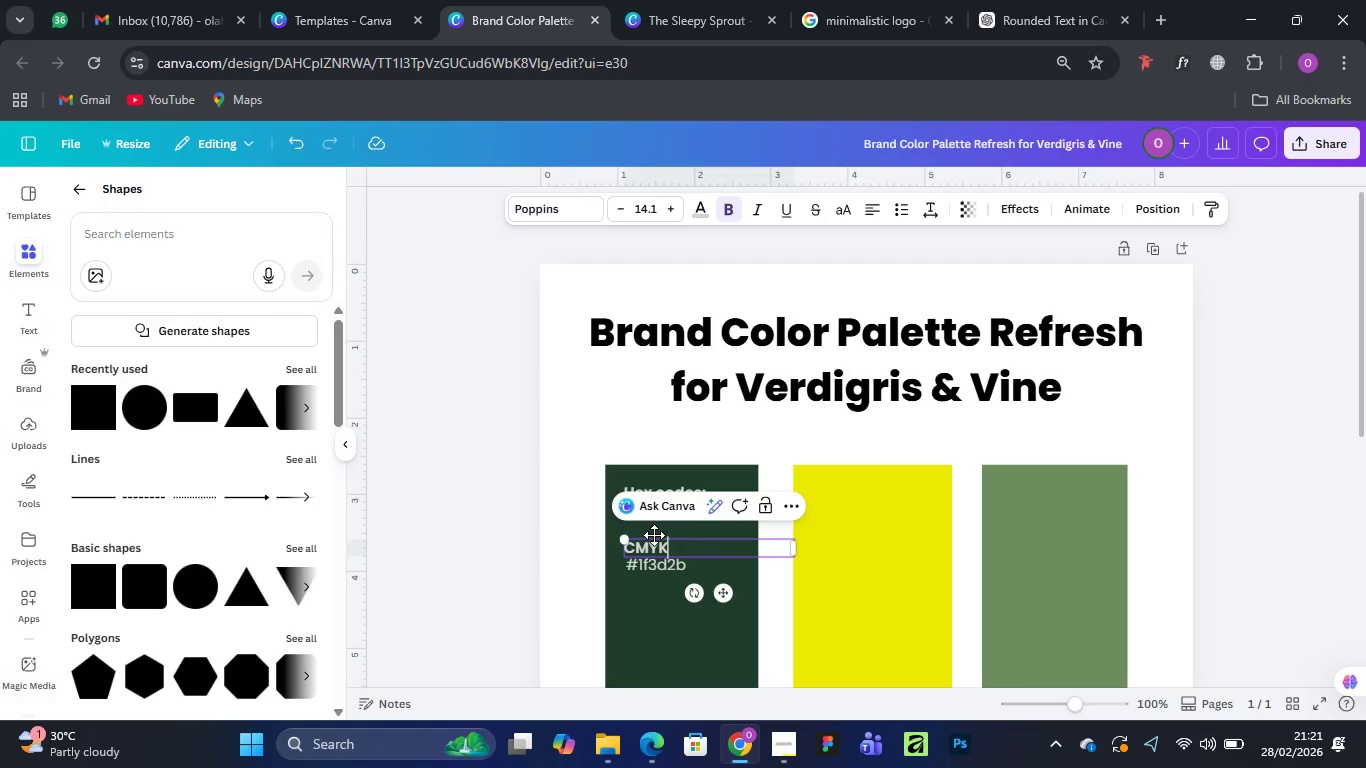 
key(Shift+Semicolon)
 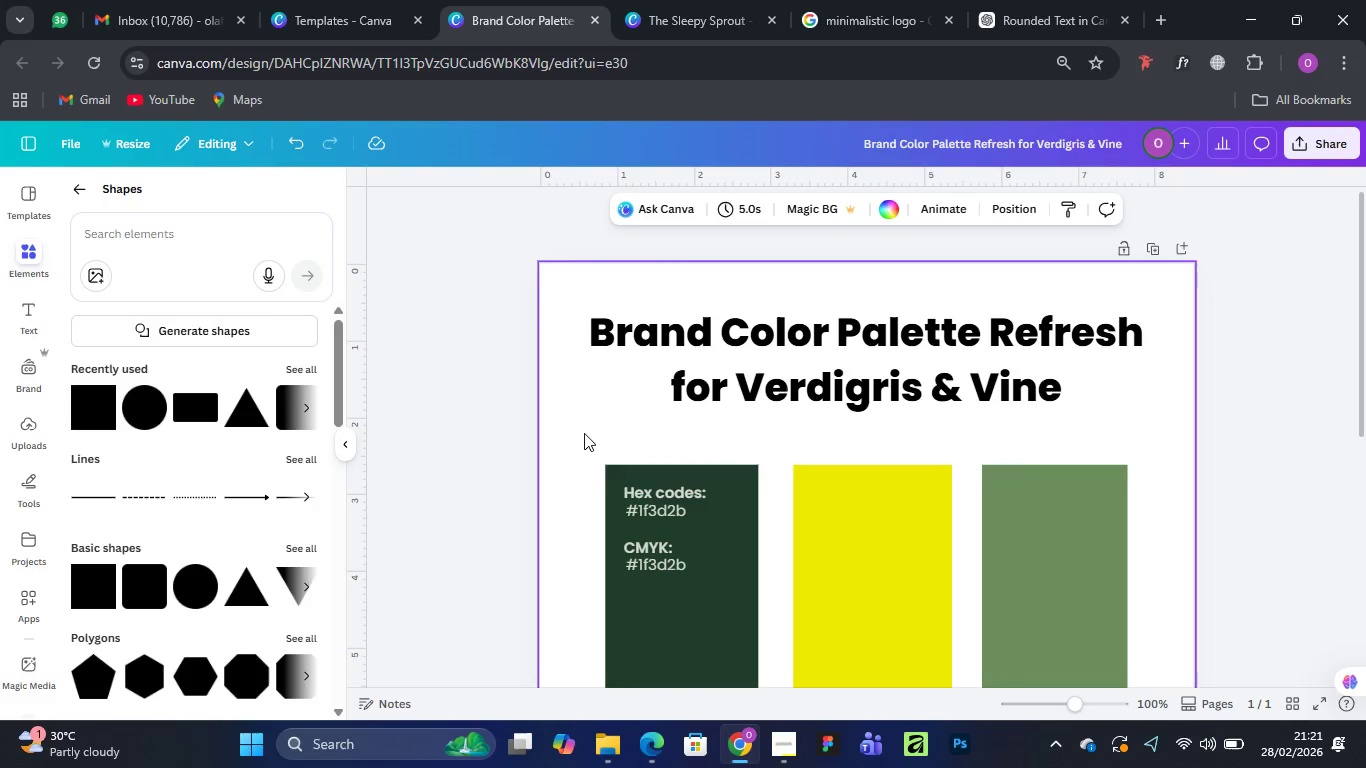 
left_click([1022, 25])
 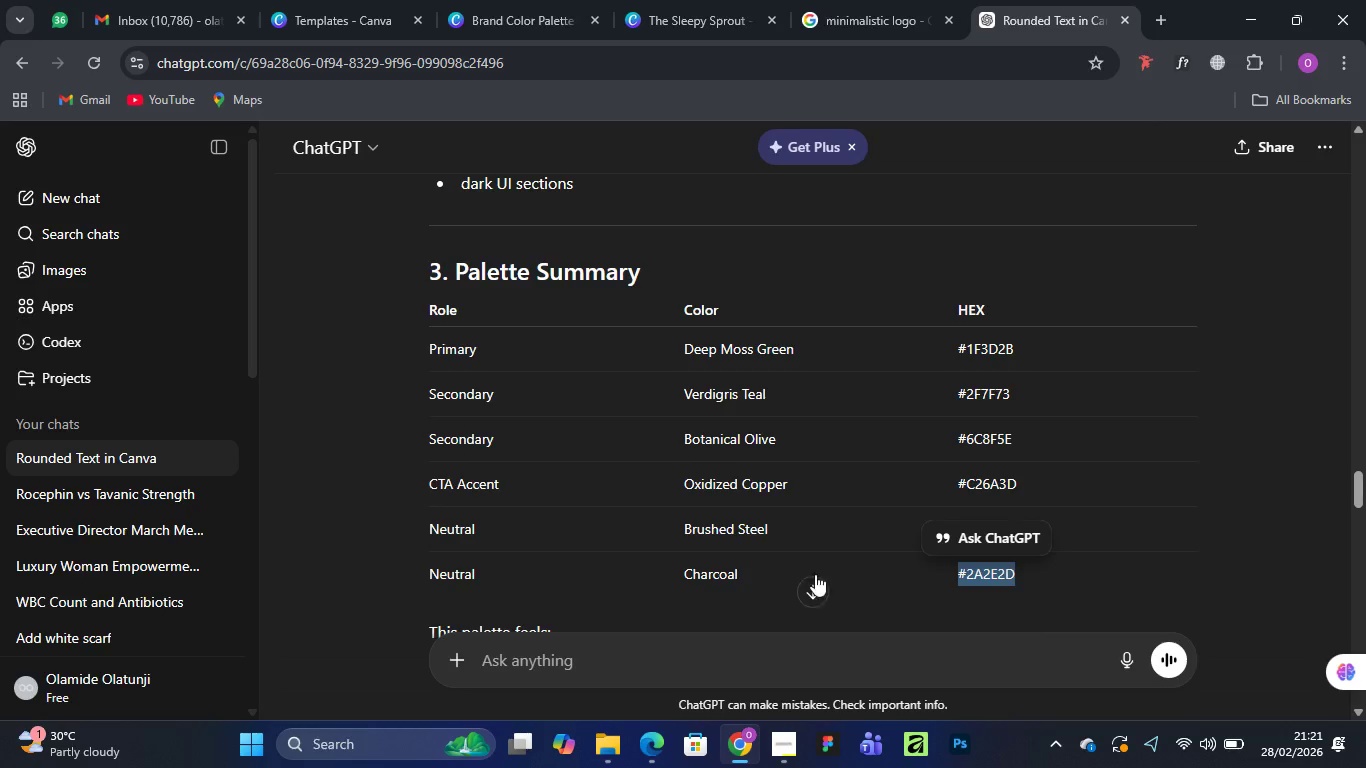 
scroll: coordinate [795, 463], scroll_direction: down, amount: 12.0
 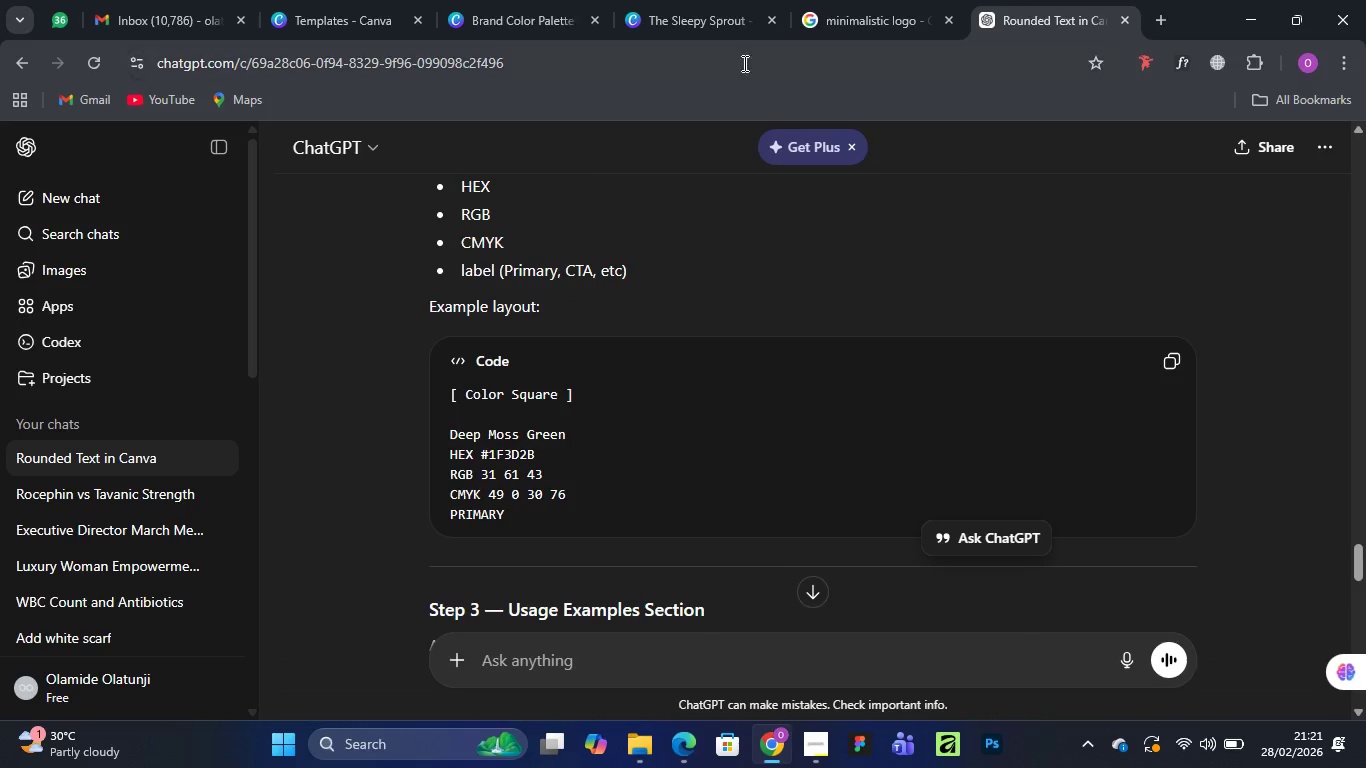 
left_click([524, 17])
 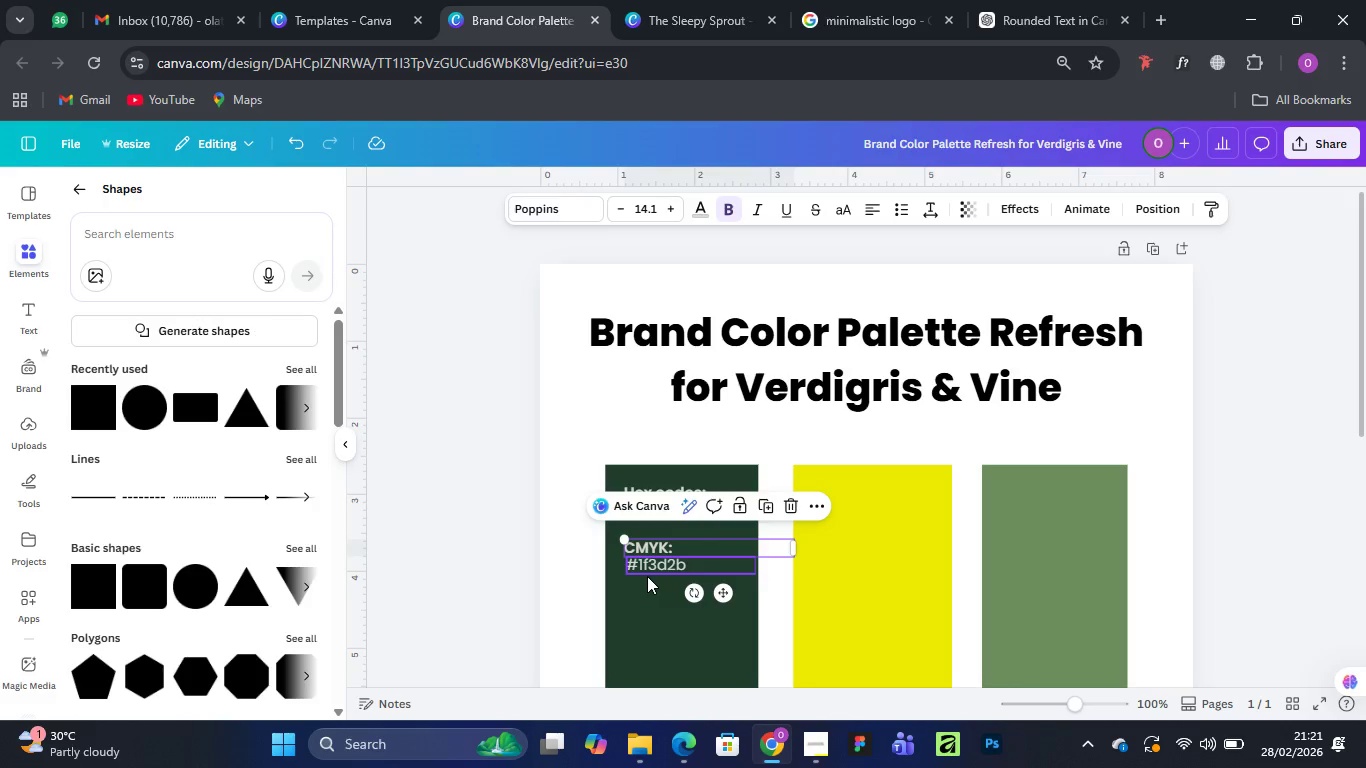 
hold_key(key=ShiftLeft, duration=0.61)
left_click([646, 561])
 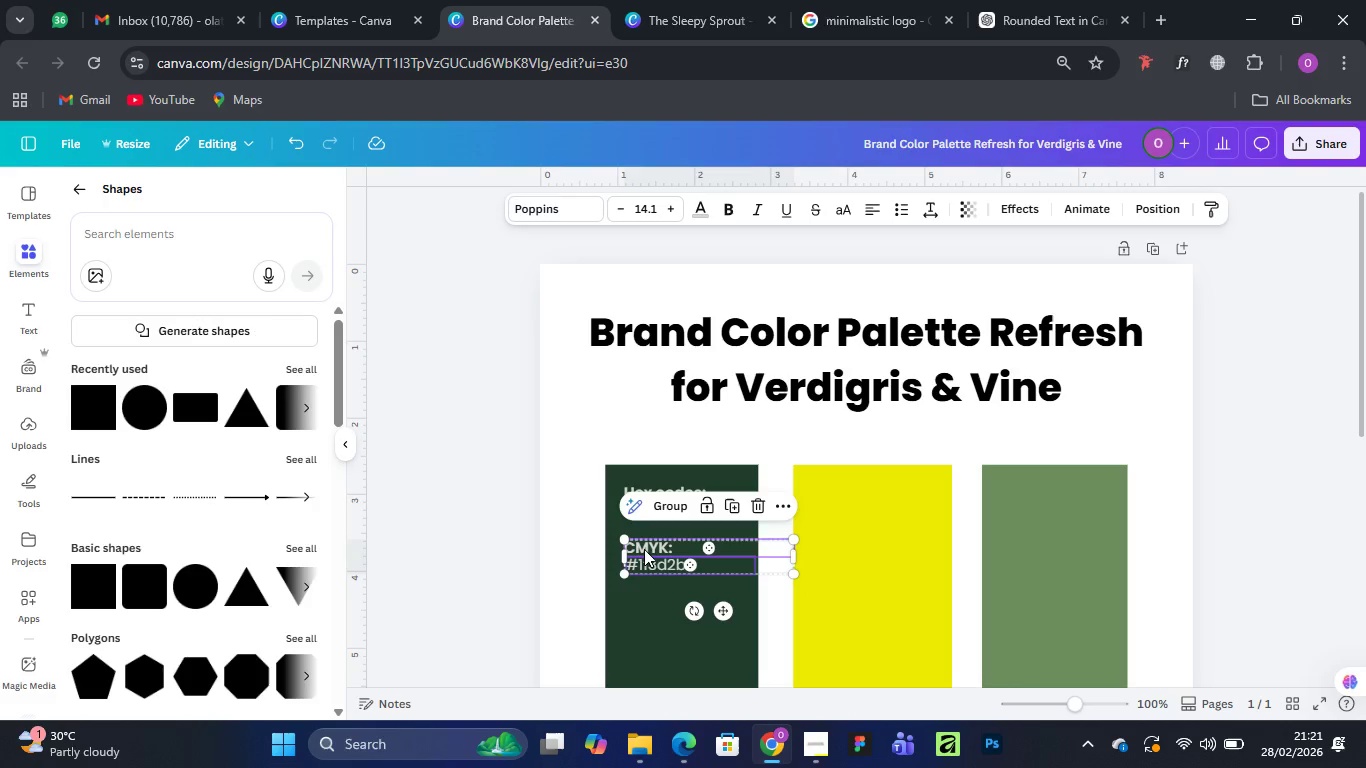 
hold_key(key=AltLeft, duration=1.52)
left_click_drag(start_coordinate=[644, 549], to_coordinate=[644, 617])
 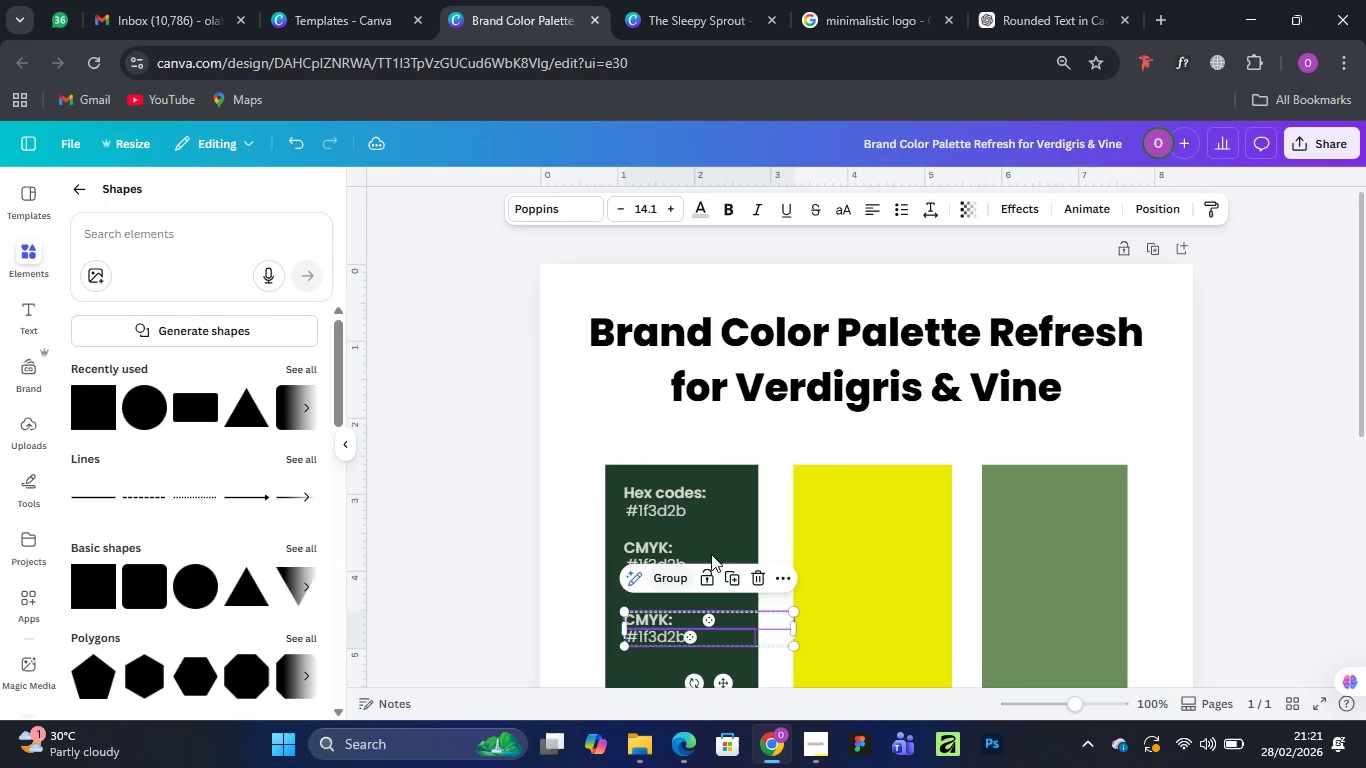 
hold_key(key=AltLeft, duration=1.52)
 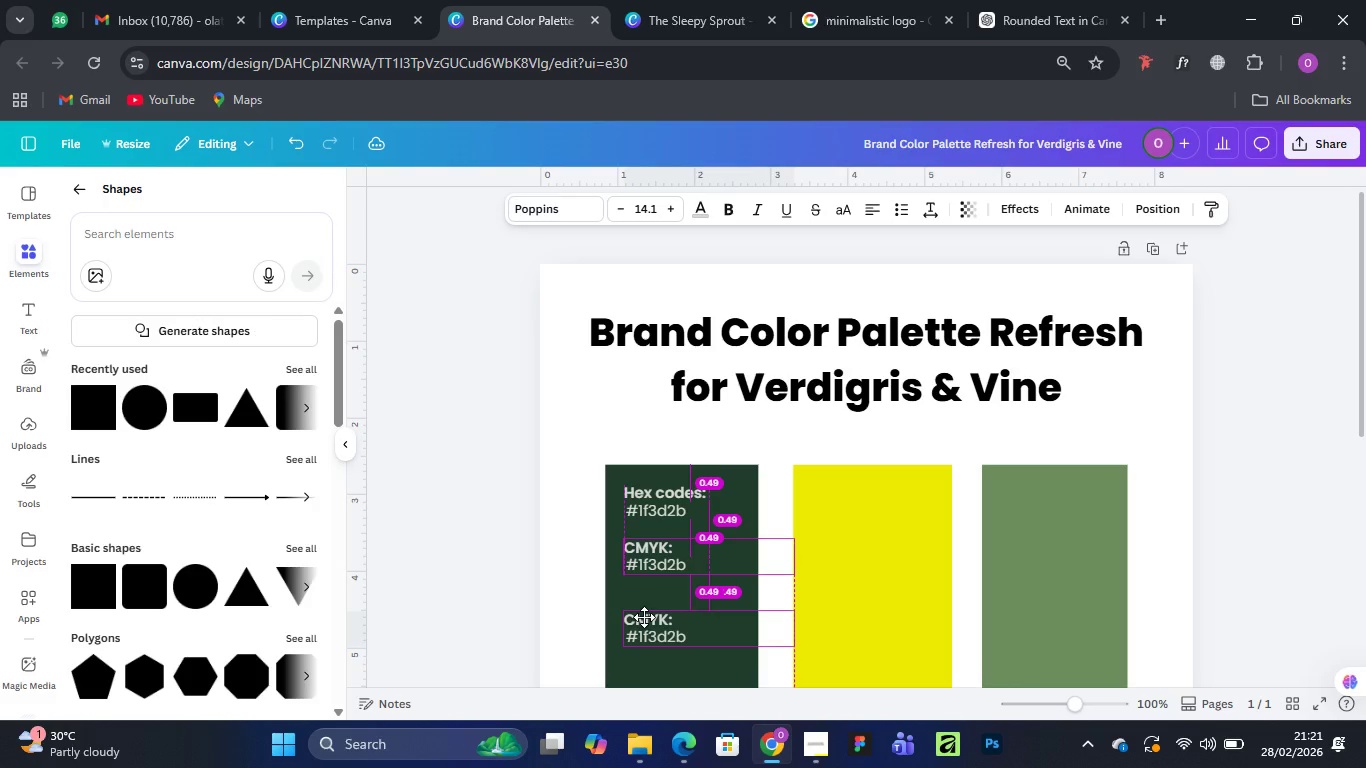 
hold_key(key=AltLeft, duration=1.14)
 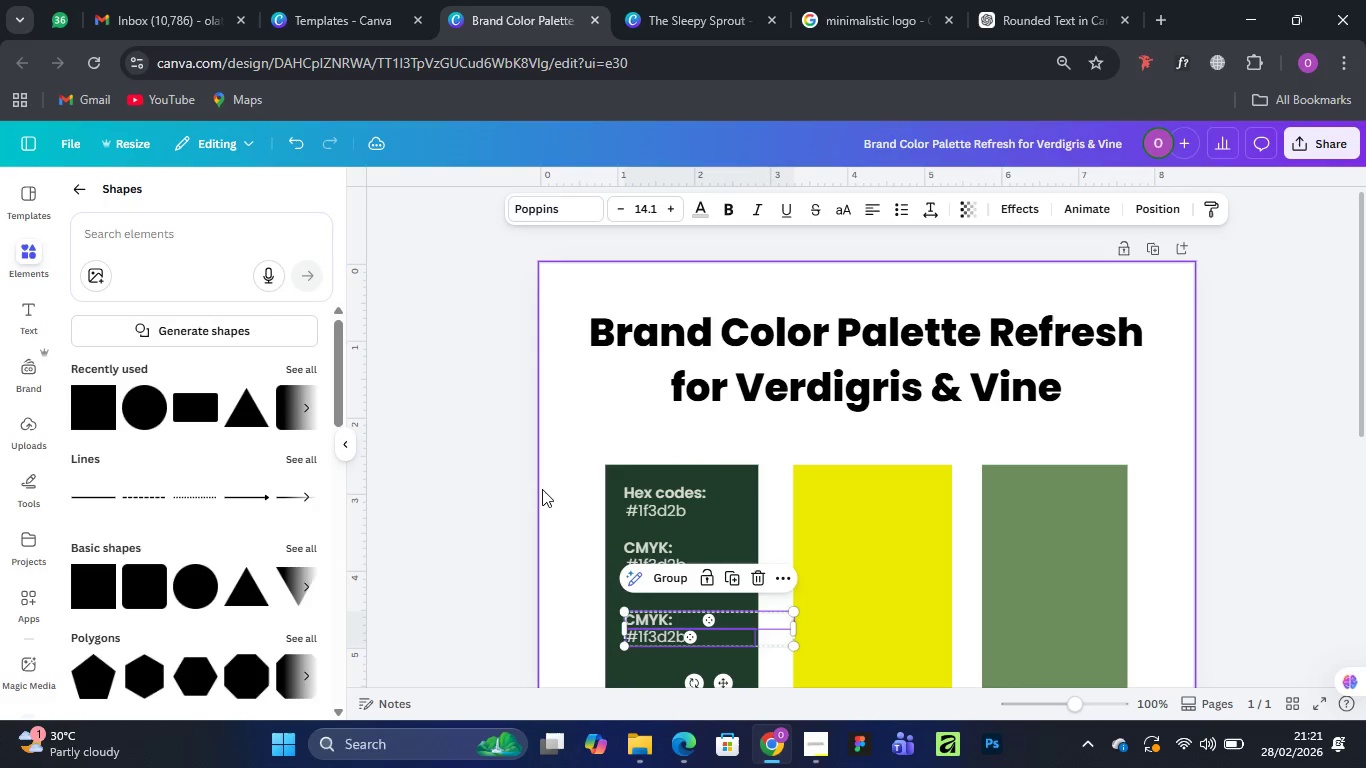 
left_click([541, 486])
 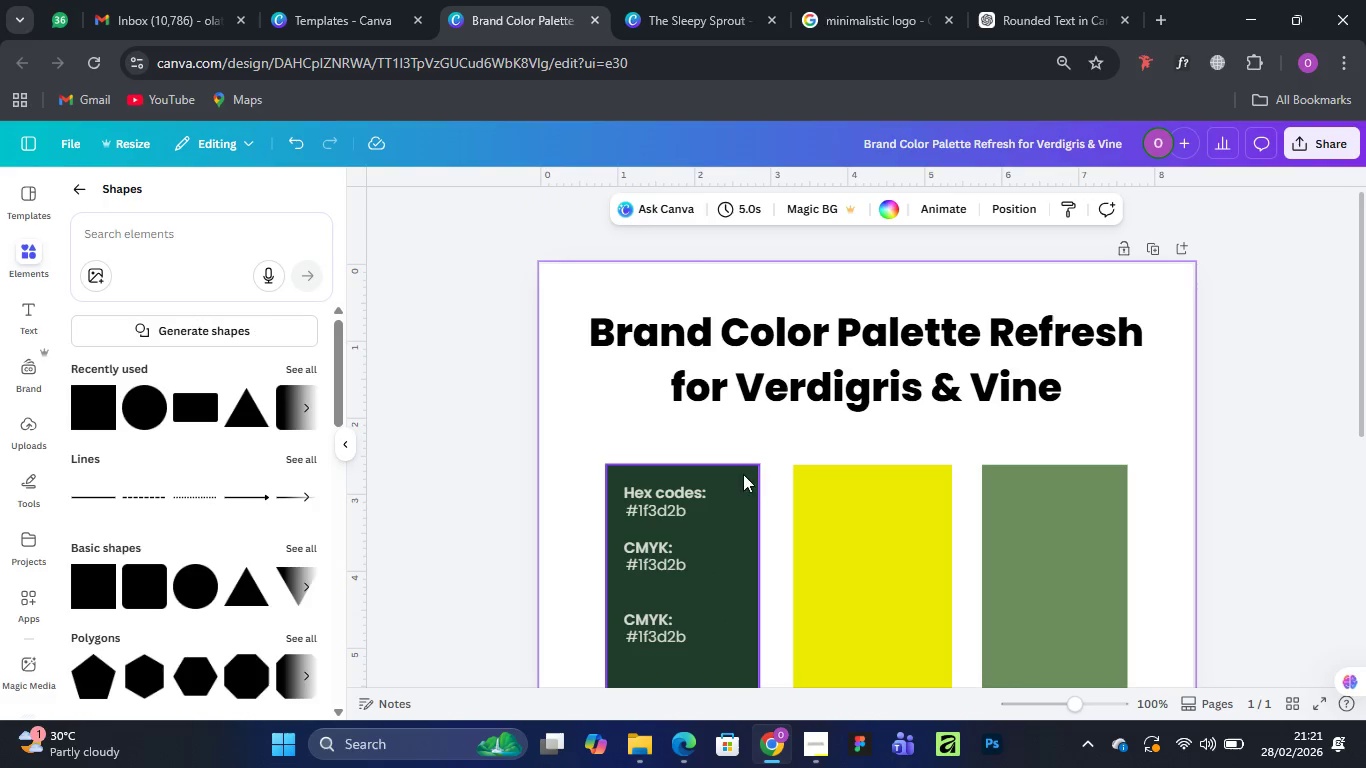 
scroll: coordinate [757, 476], scroll_direction: down, amount: 1.0
 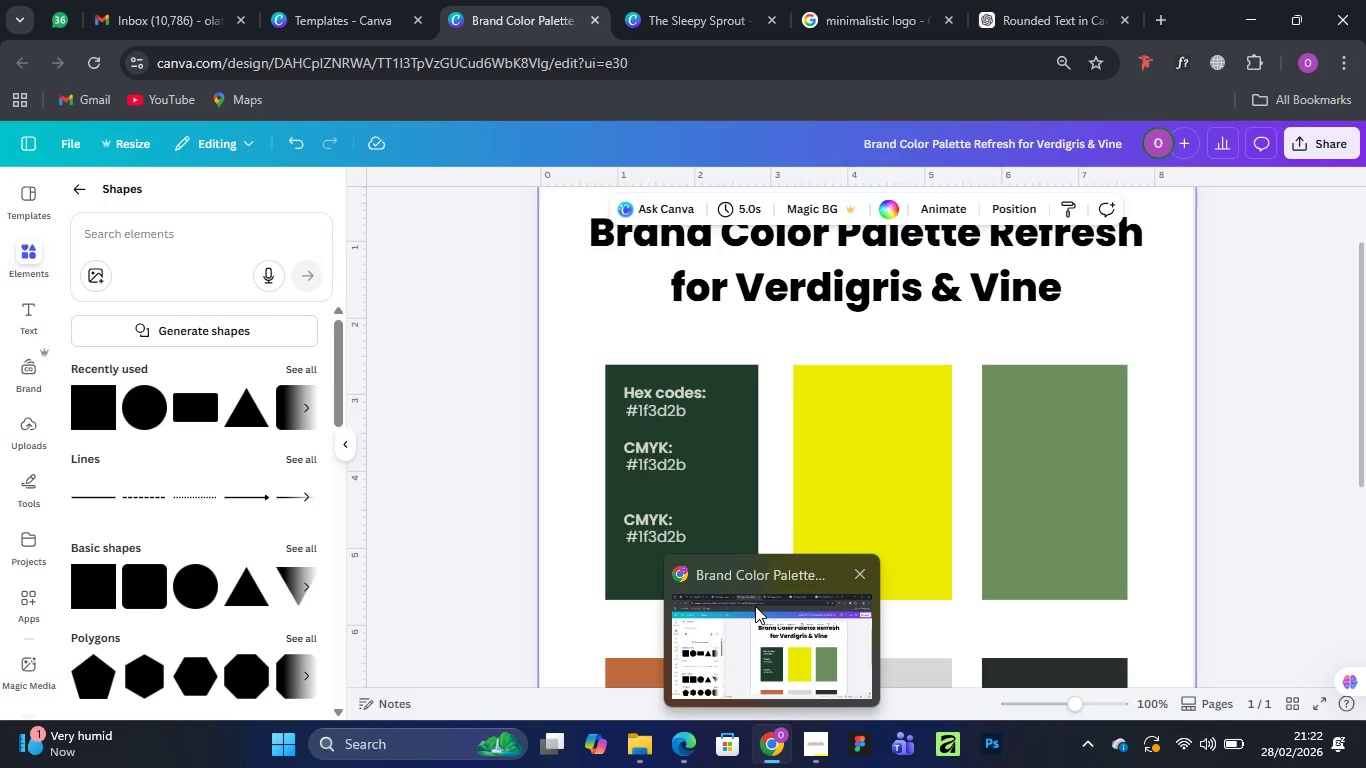 
wait(60.85)
 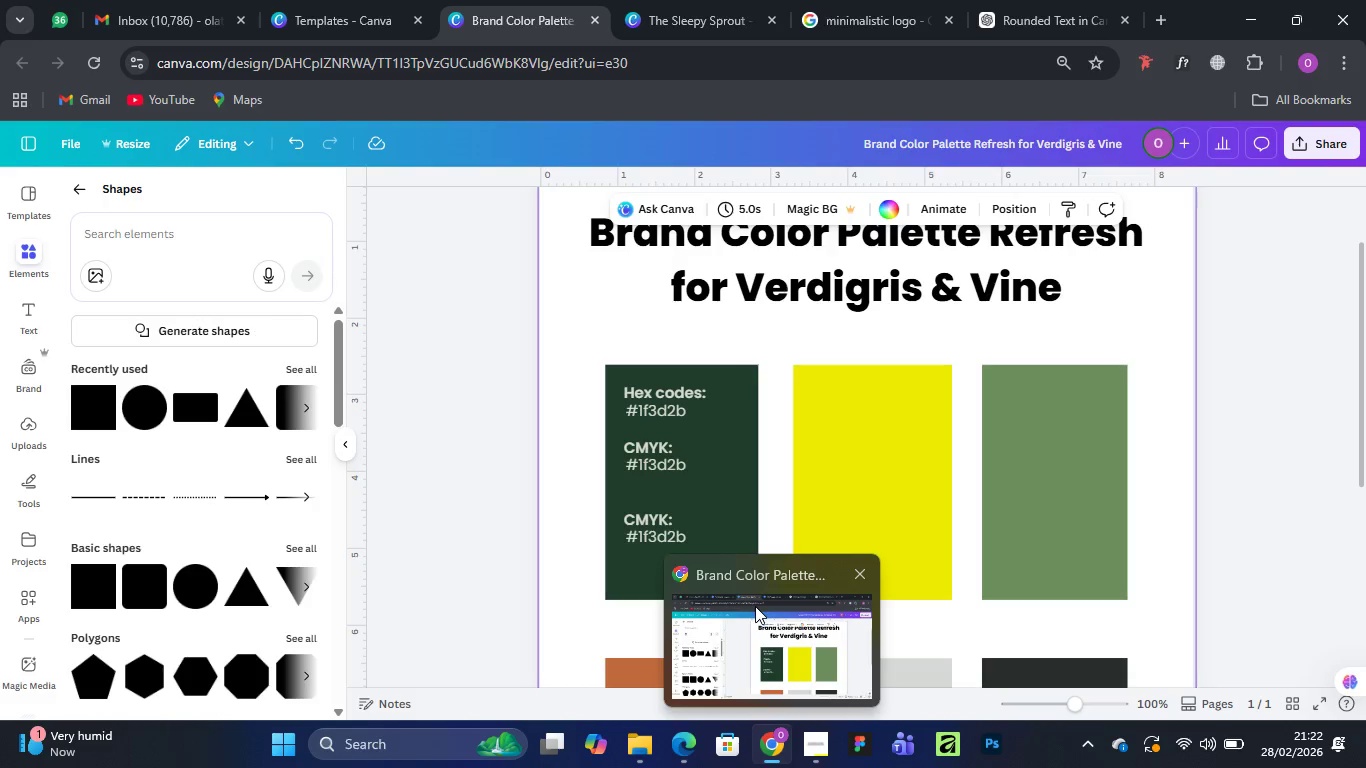 
mouse_move([765, 615])
 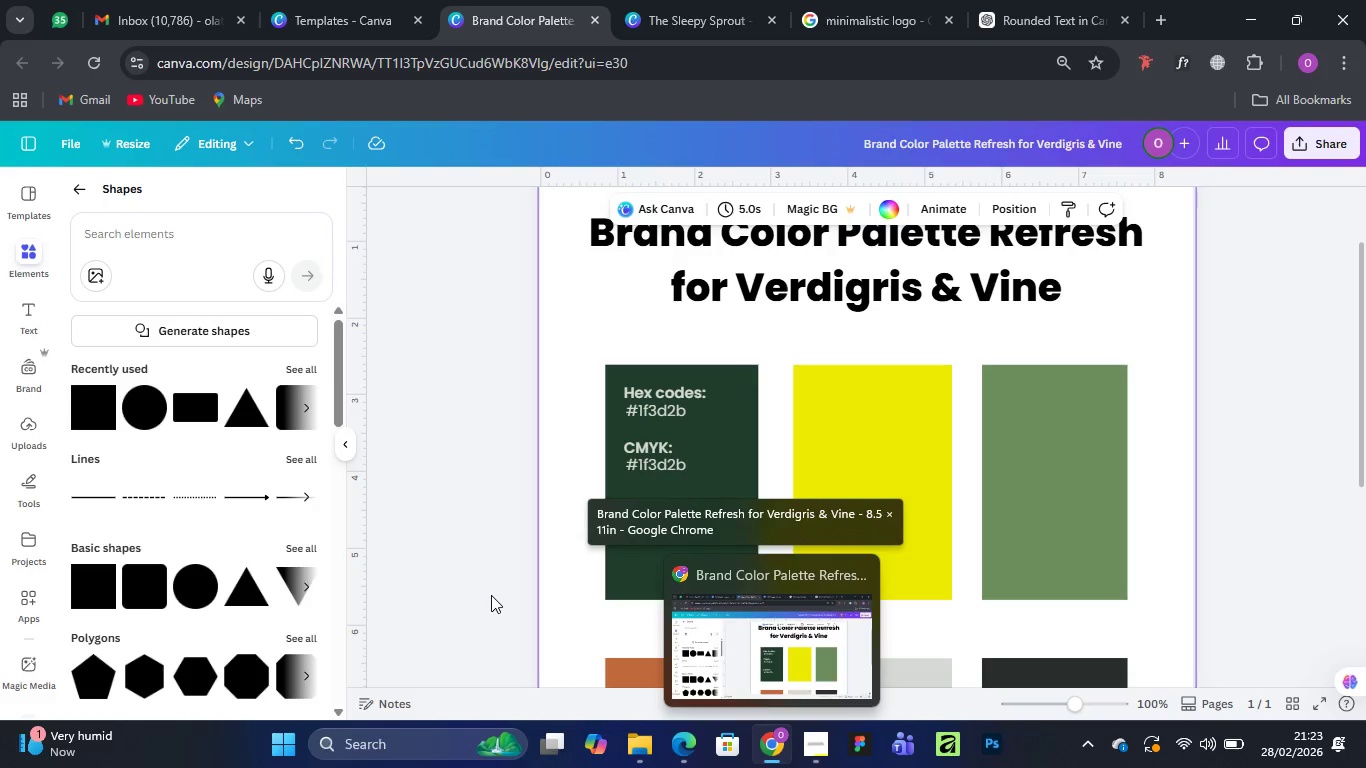 
scroll: coordinate [515, 576], scroll_direction: down, amount: 3.0
 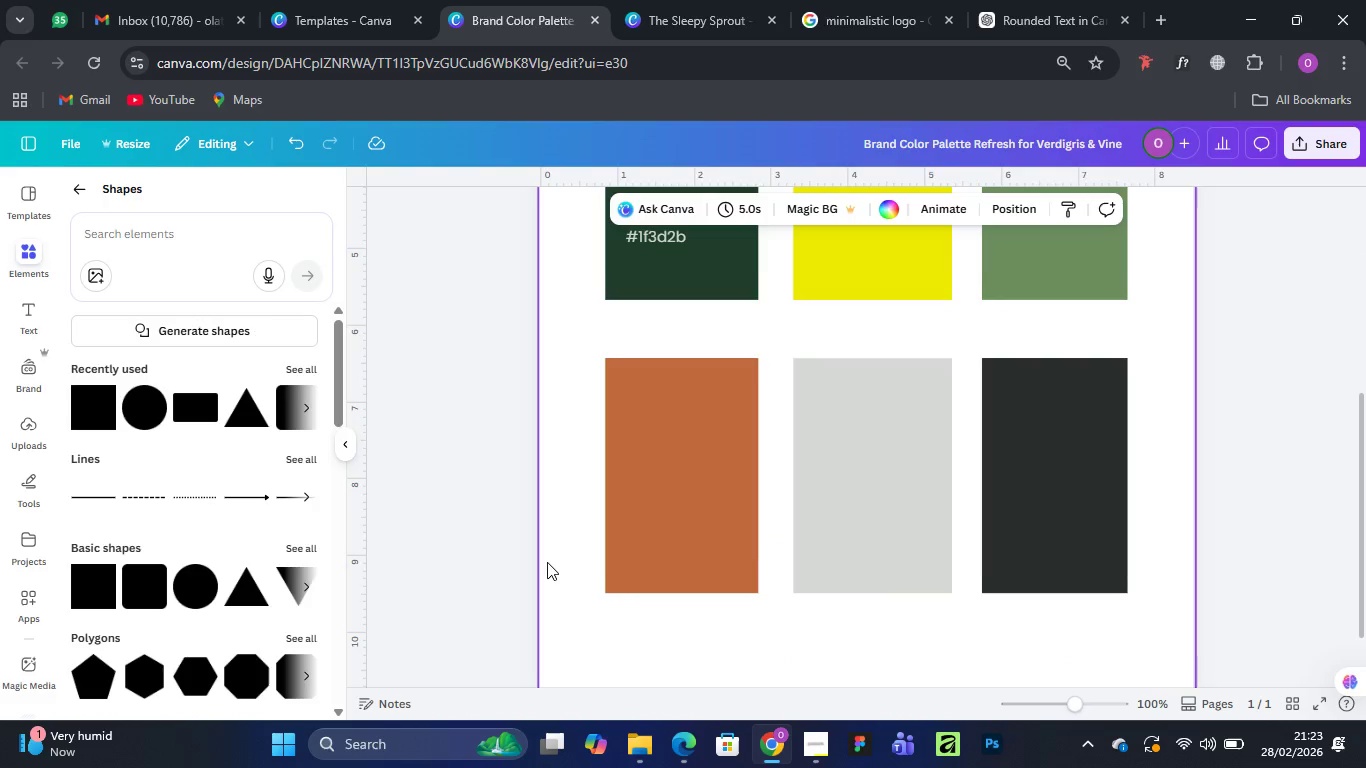 
scroll: coordinate [547, 561], scroll_direction: up, amount: 4.0
 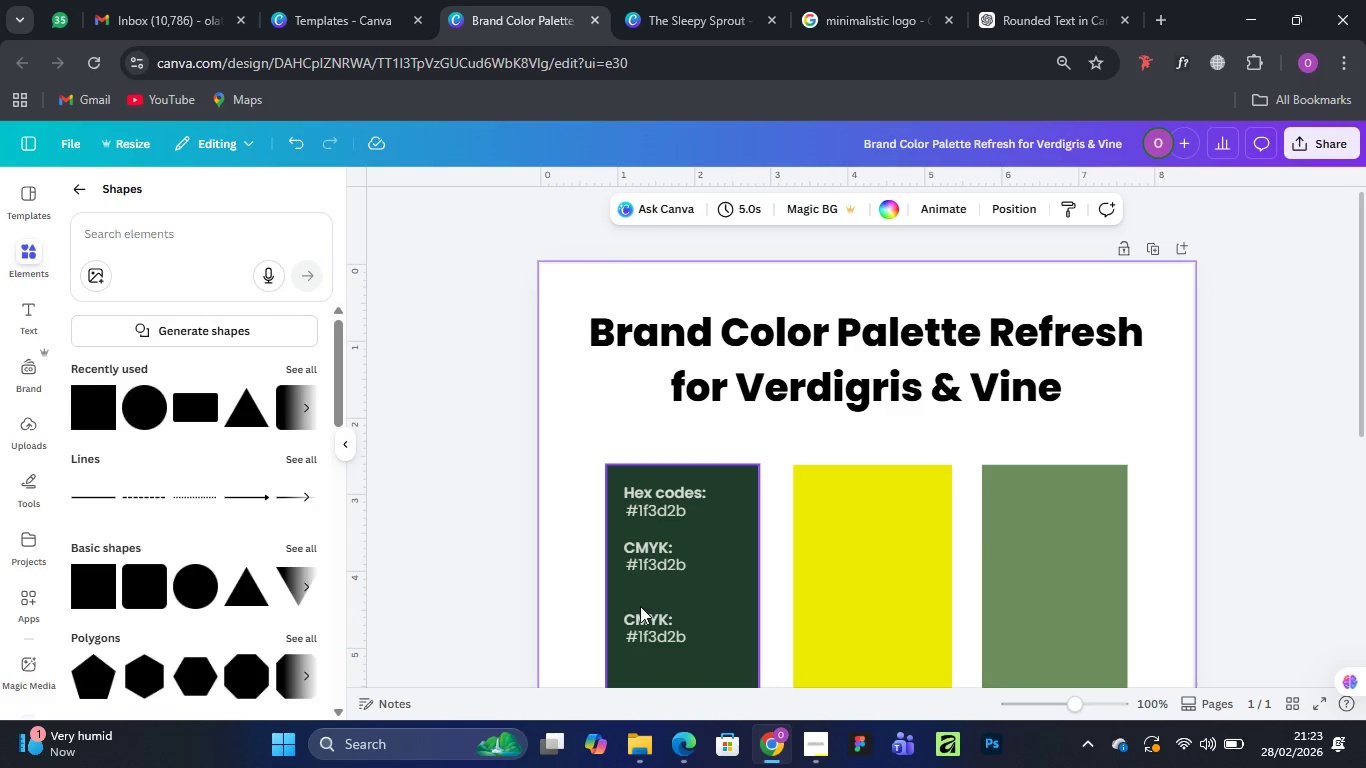 
left_click([644, 620])
 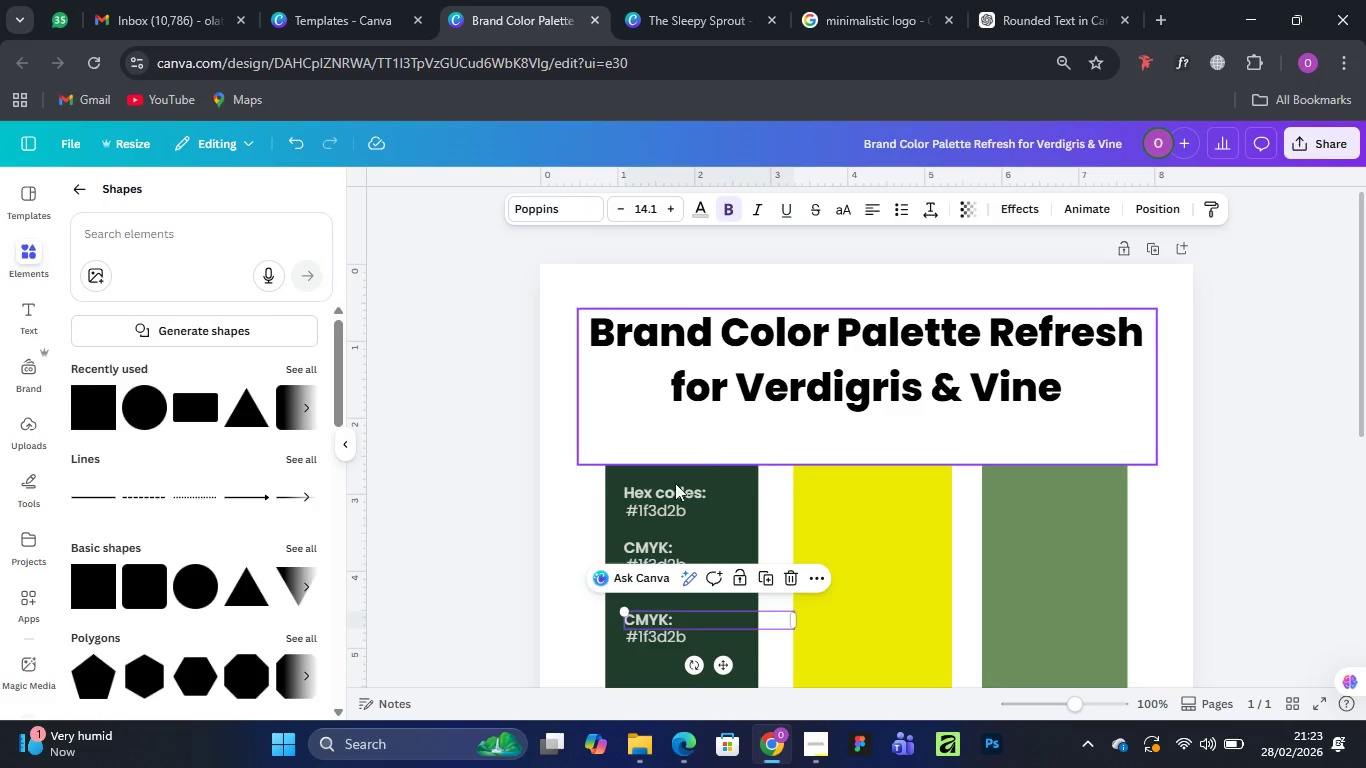 
left_click([671, 510])
 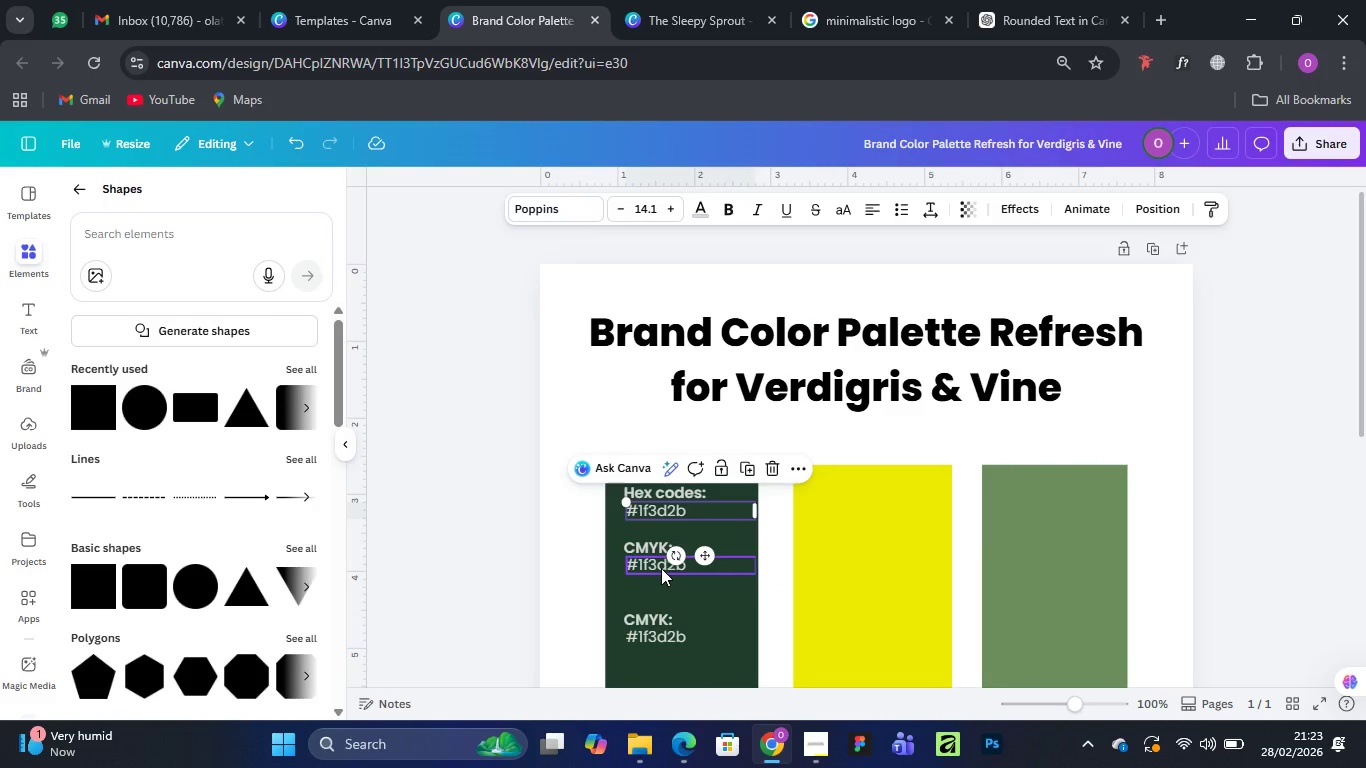 
hold_key(key=ShiftLeft, duration=1.53)
left_click([661, 568])
 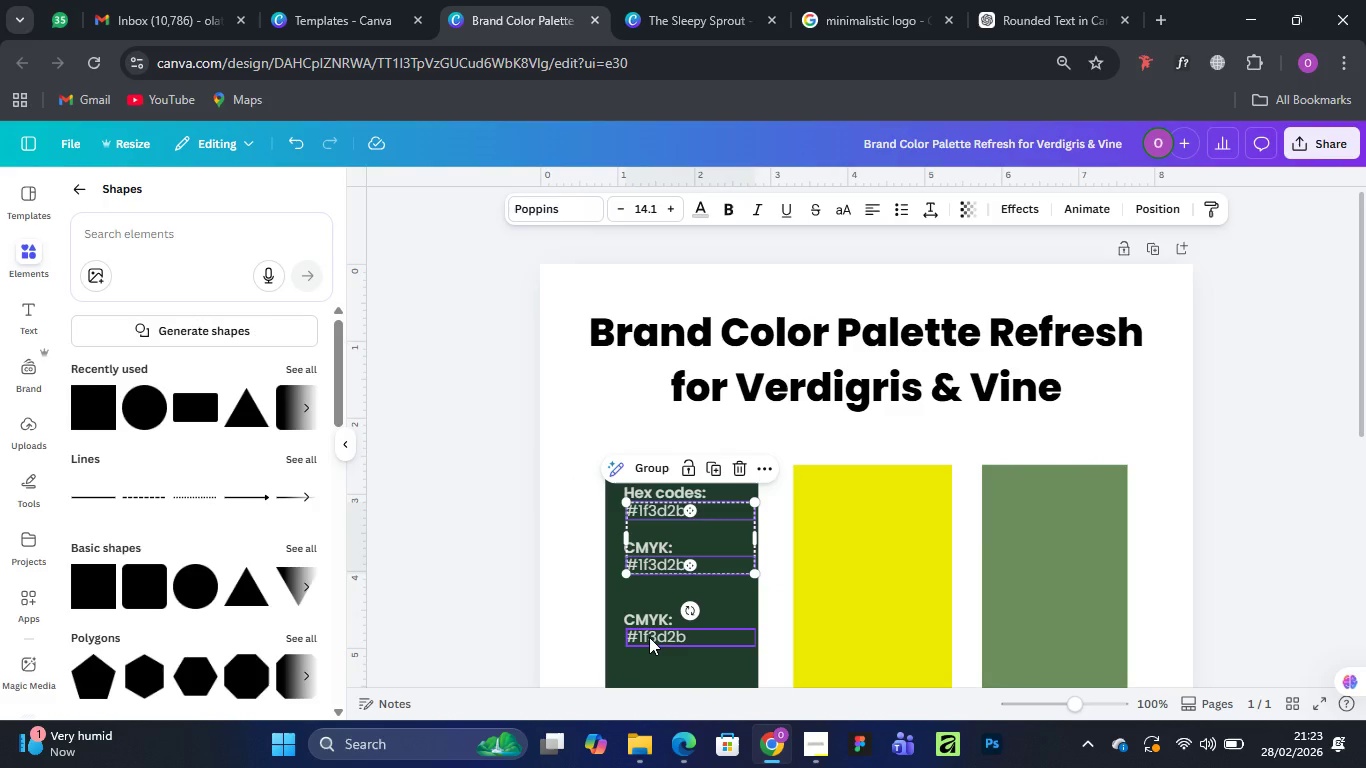 
left_click([649, 637])
 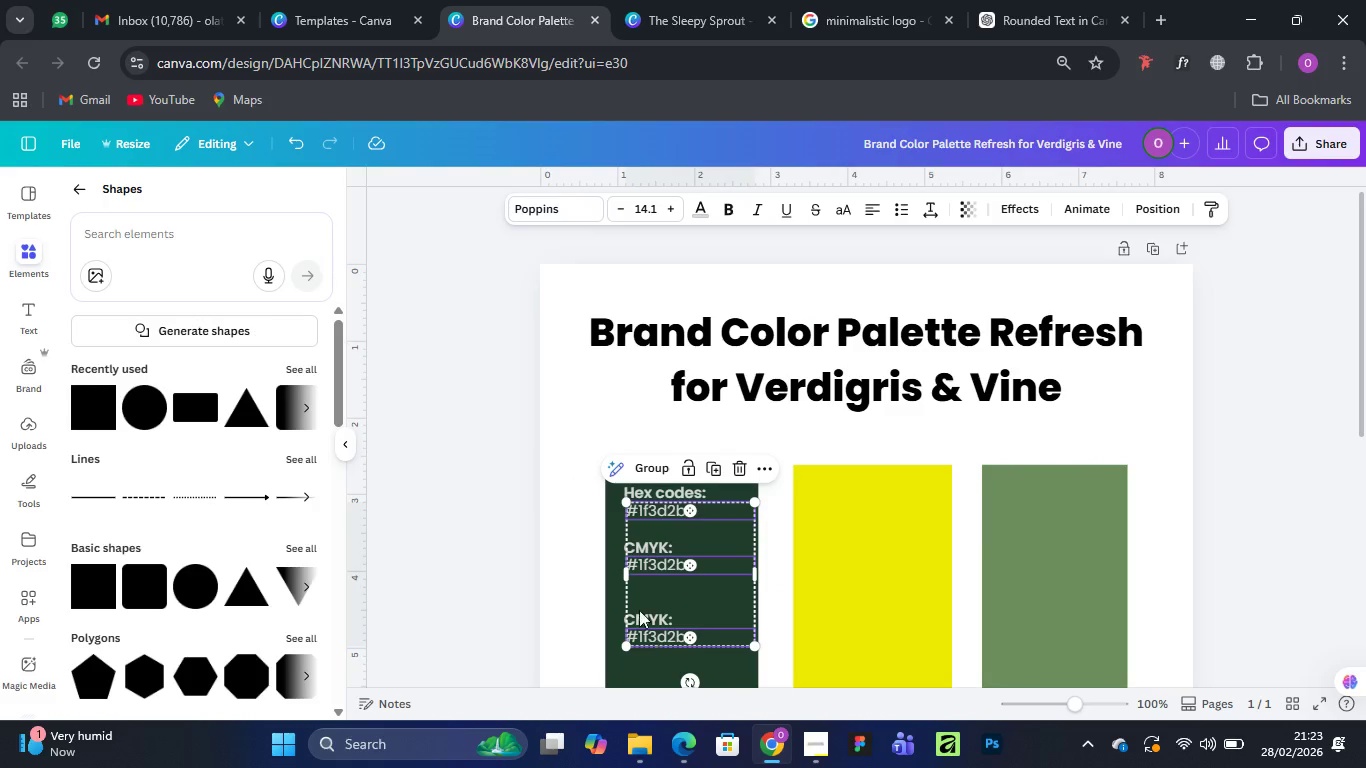 
key(Shift+ShiftLeft)
 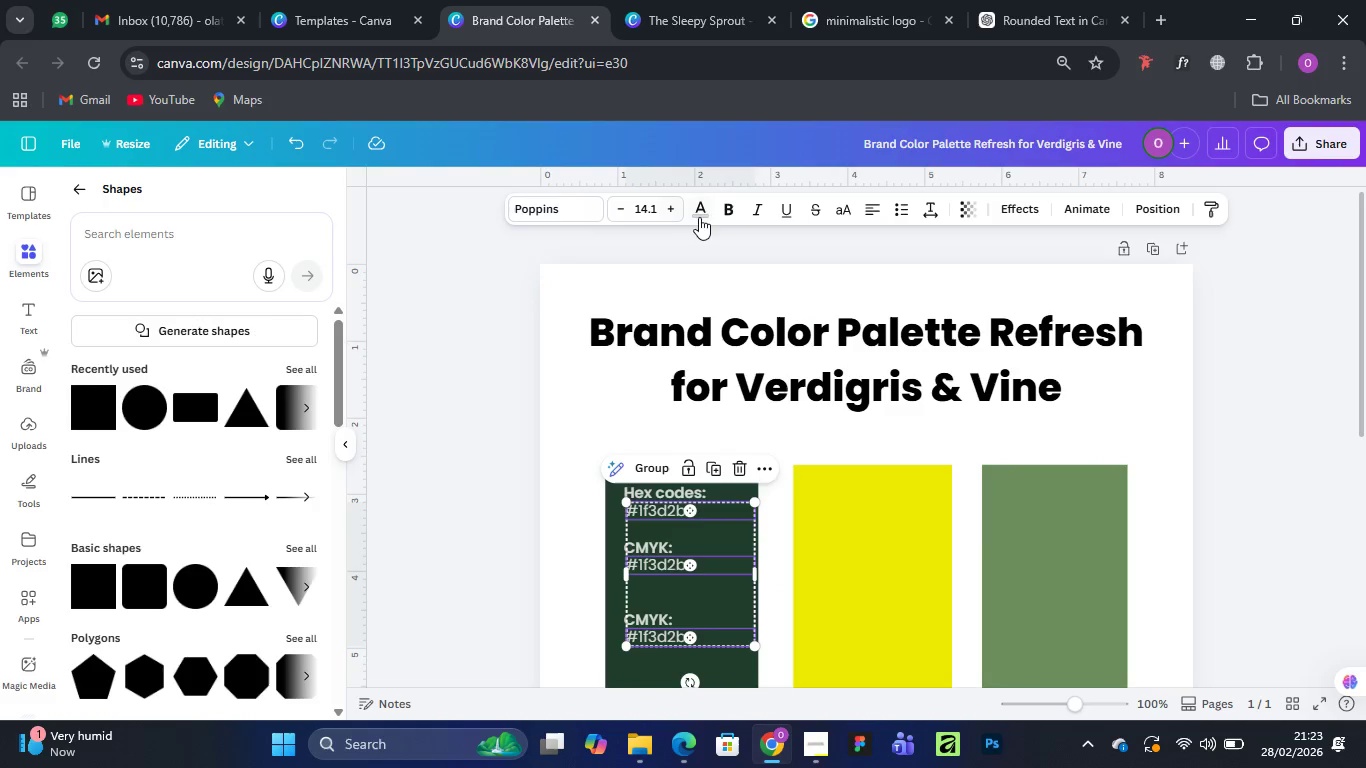 
left_click([703, 215])
 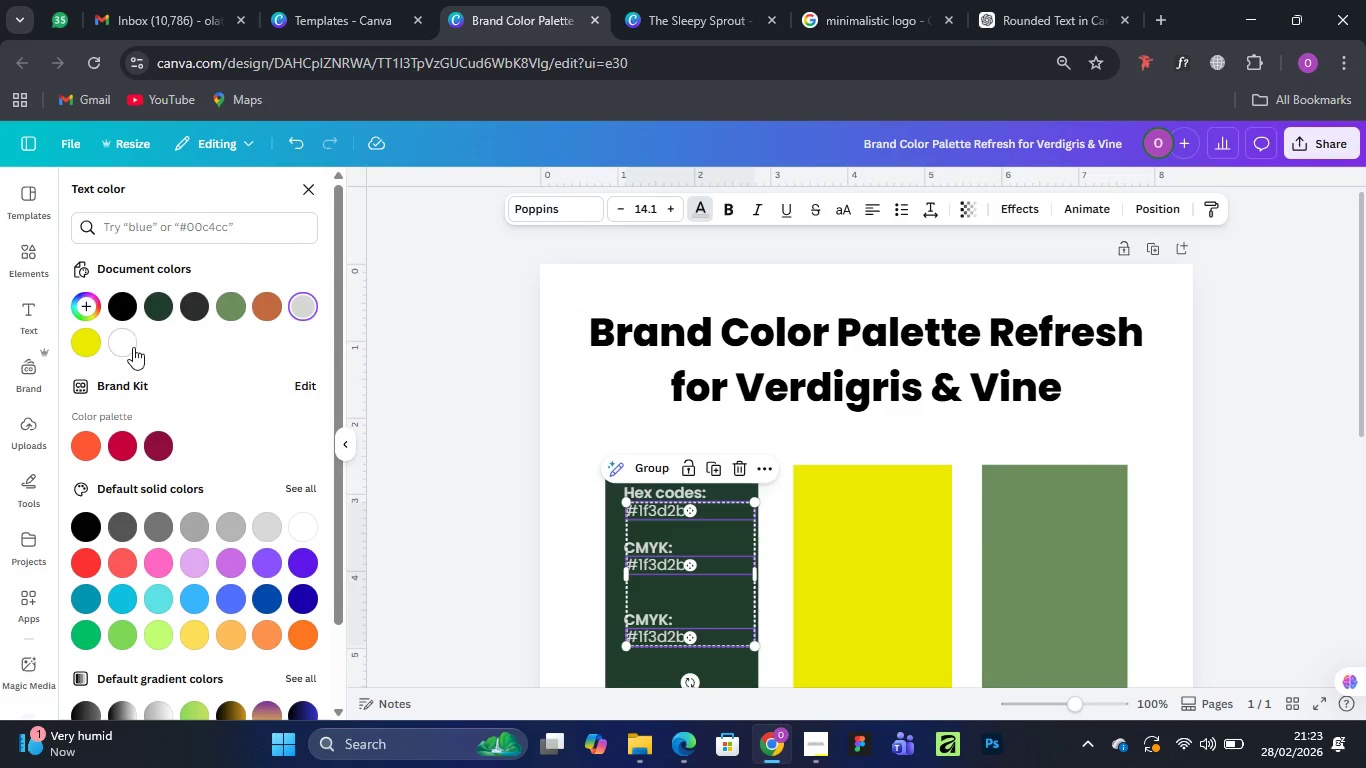 
left_click([126, 344])
 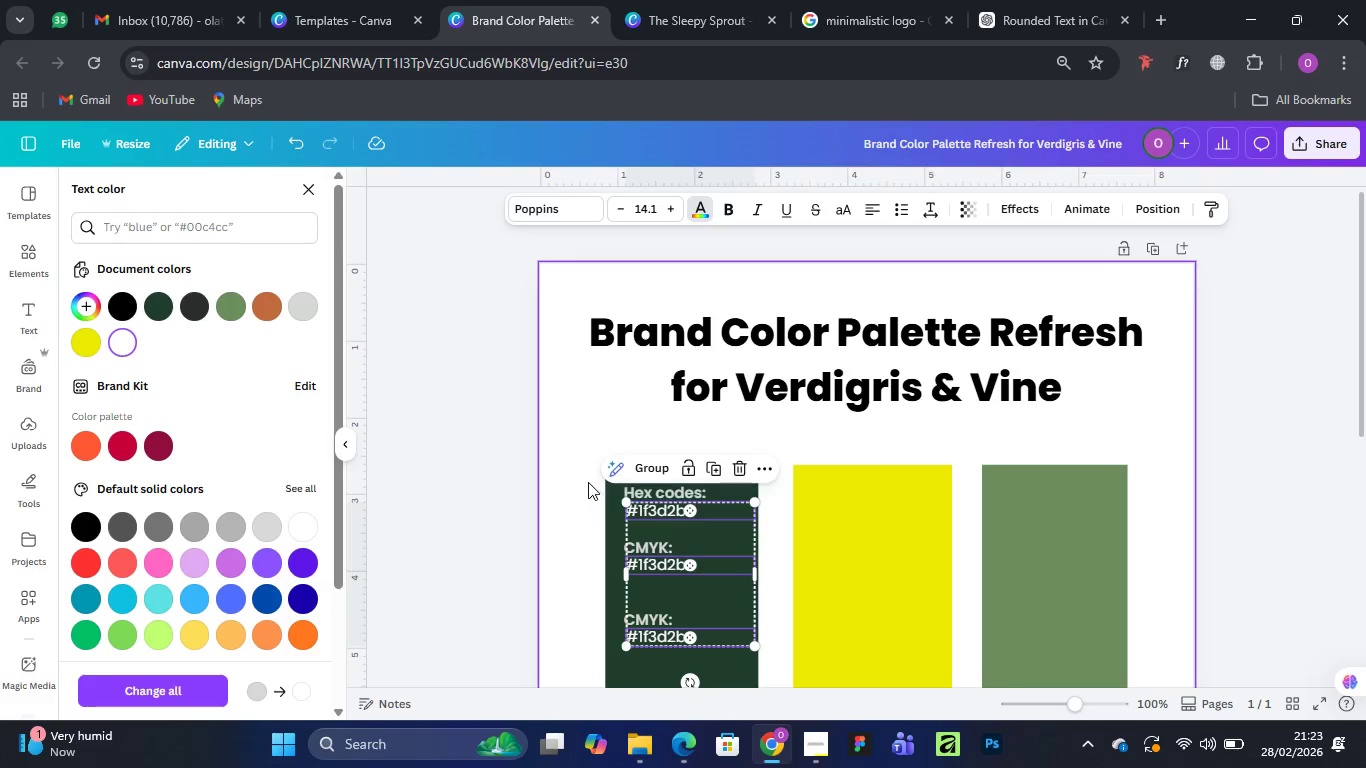 
left_click([575, 475])
 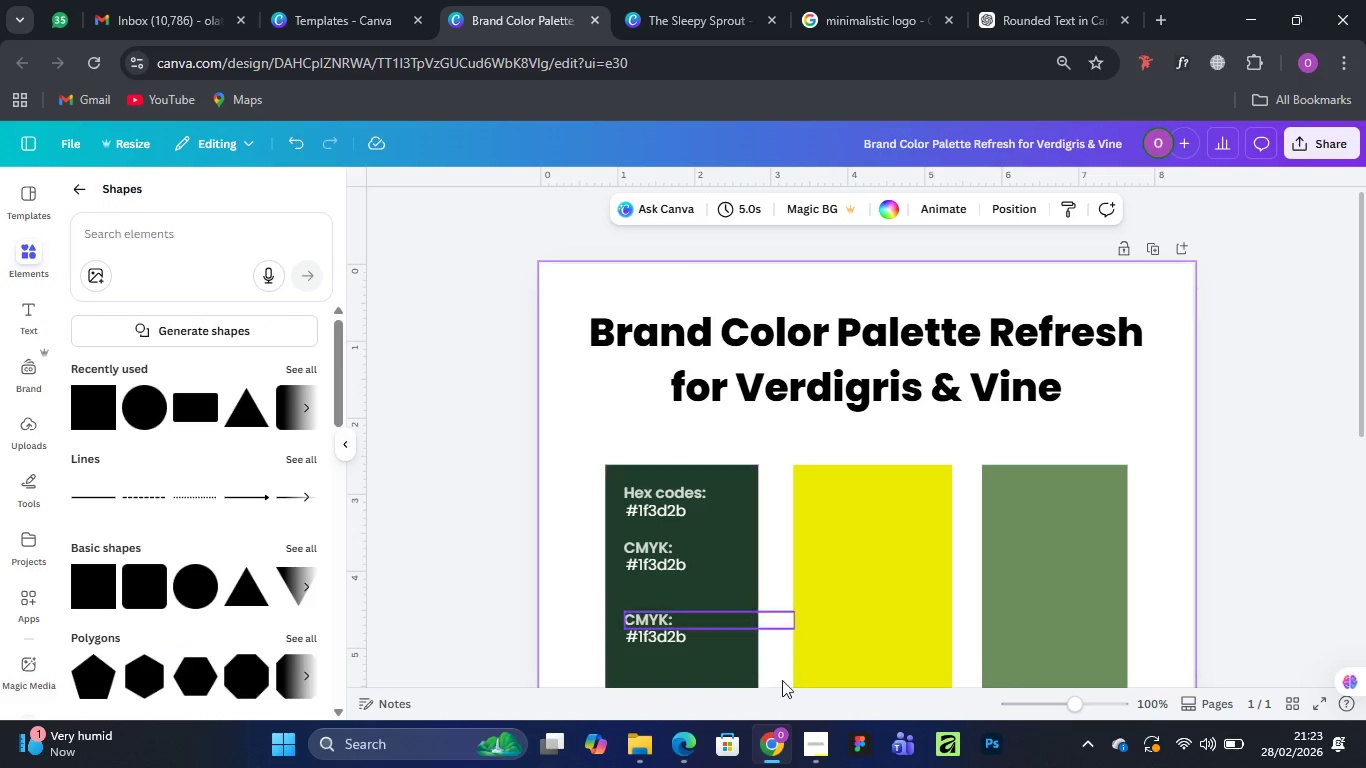 
wait(5.28)
 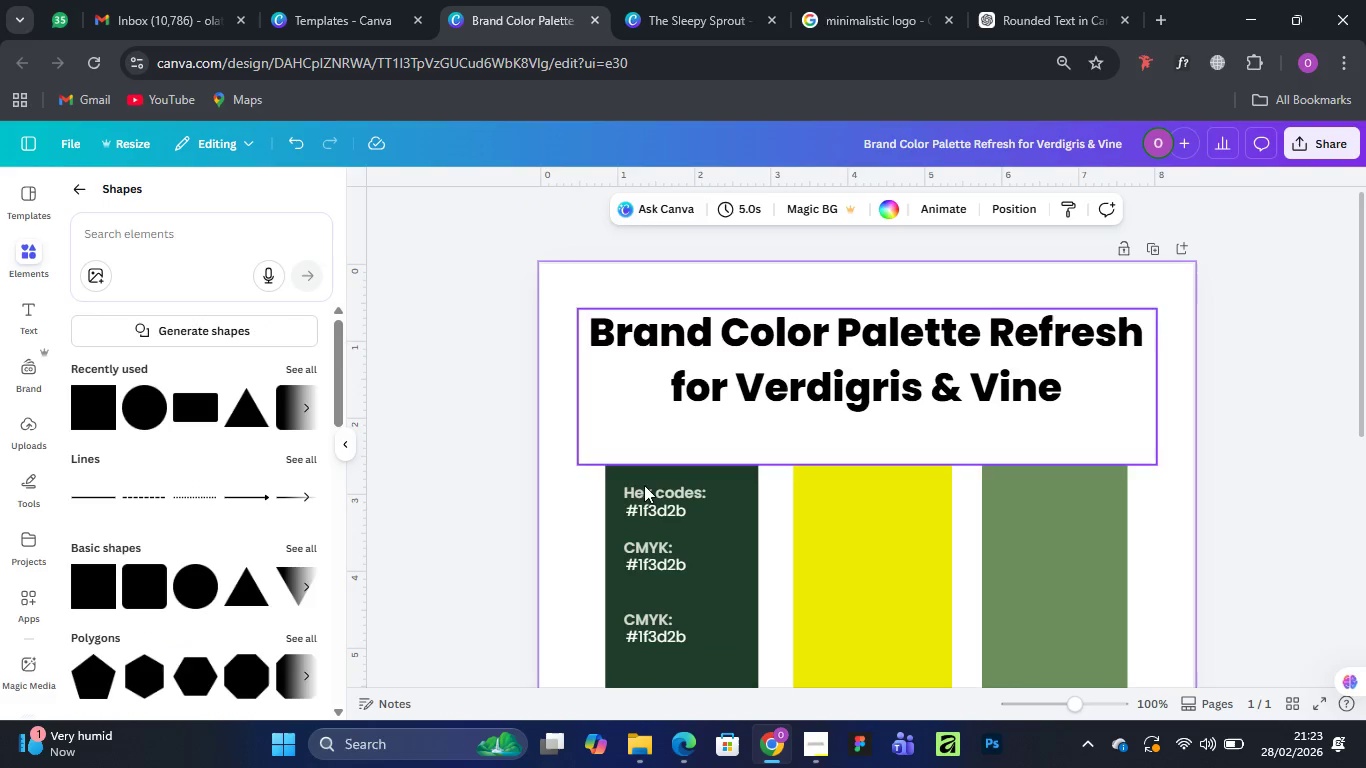 
left_click([801, 630])